 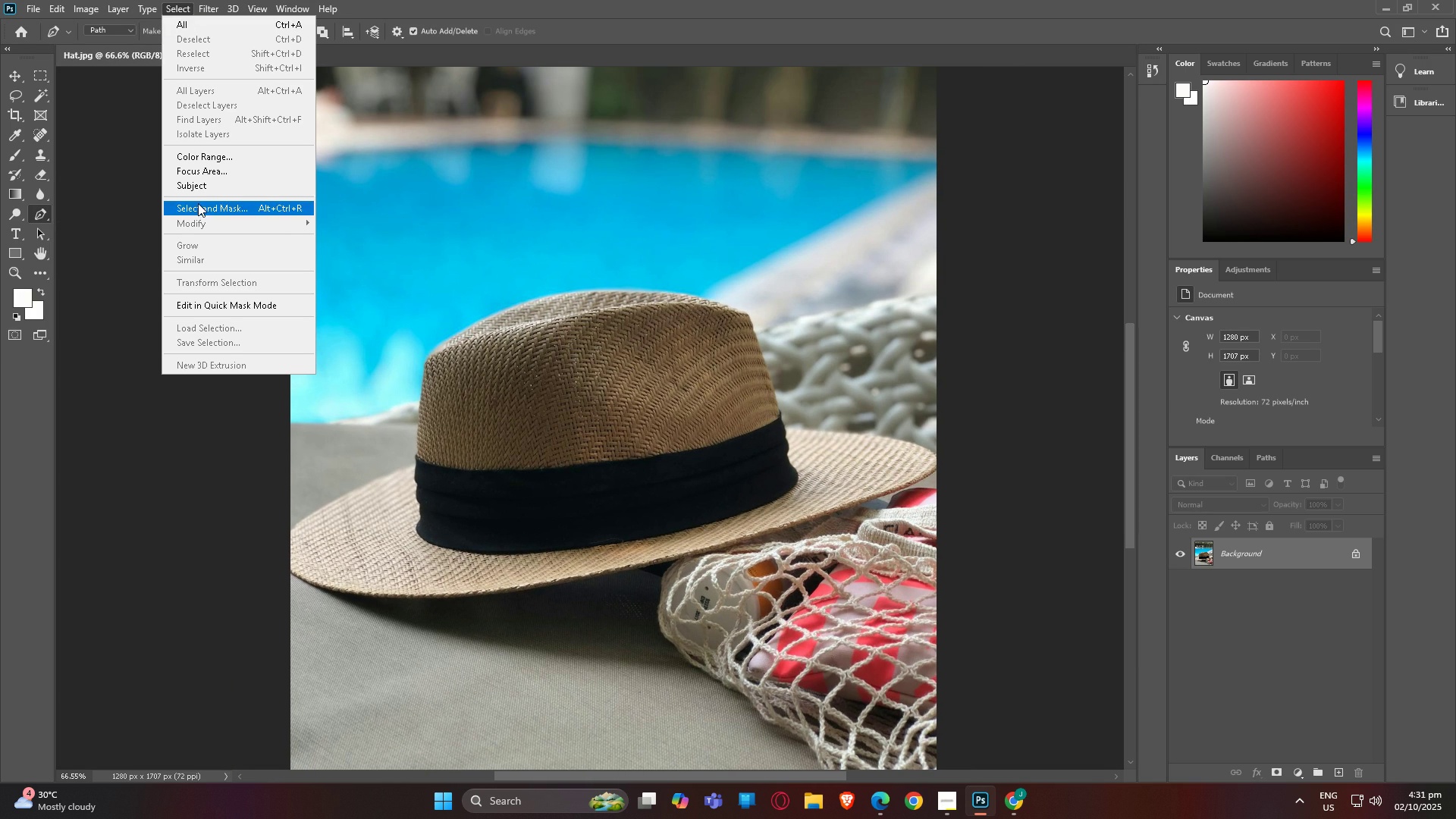 
left_click([210, 187])
 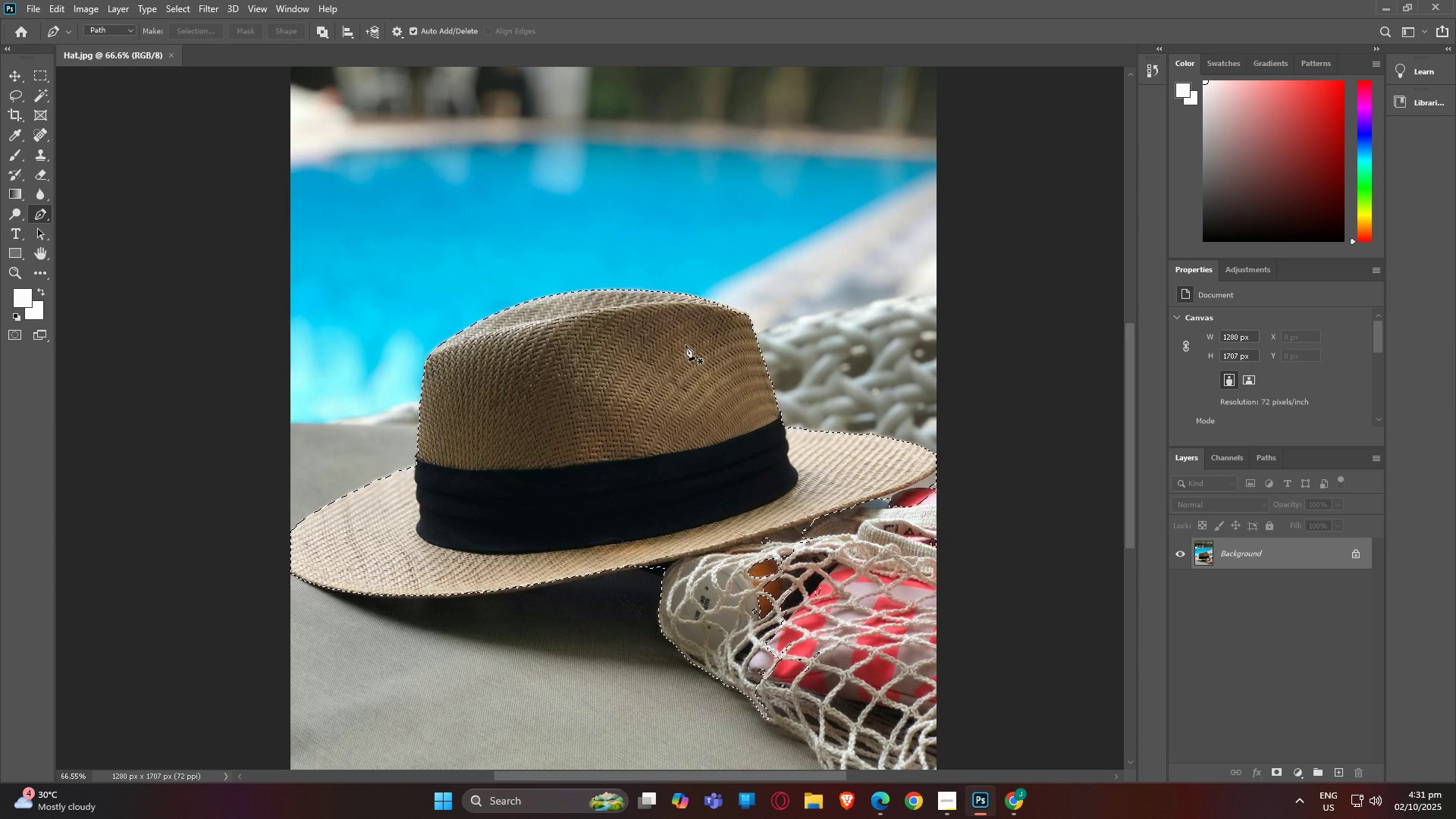 
wait(15.48)
 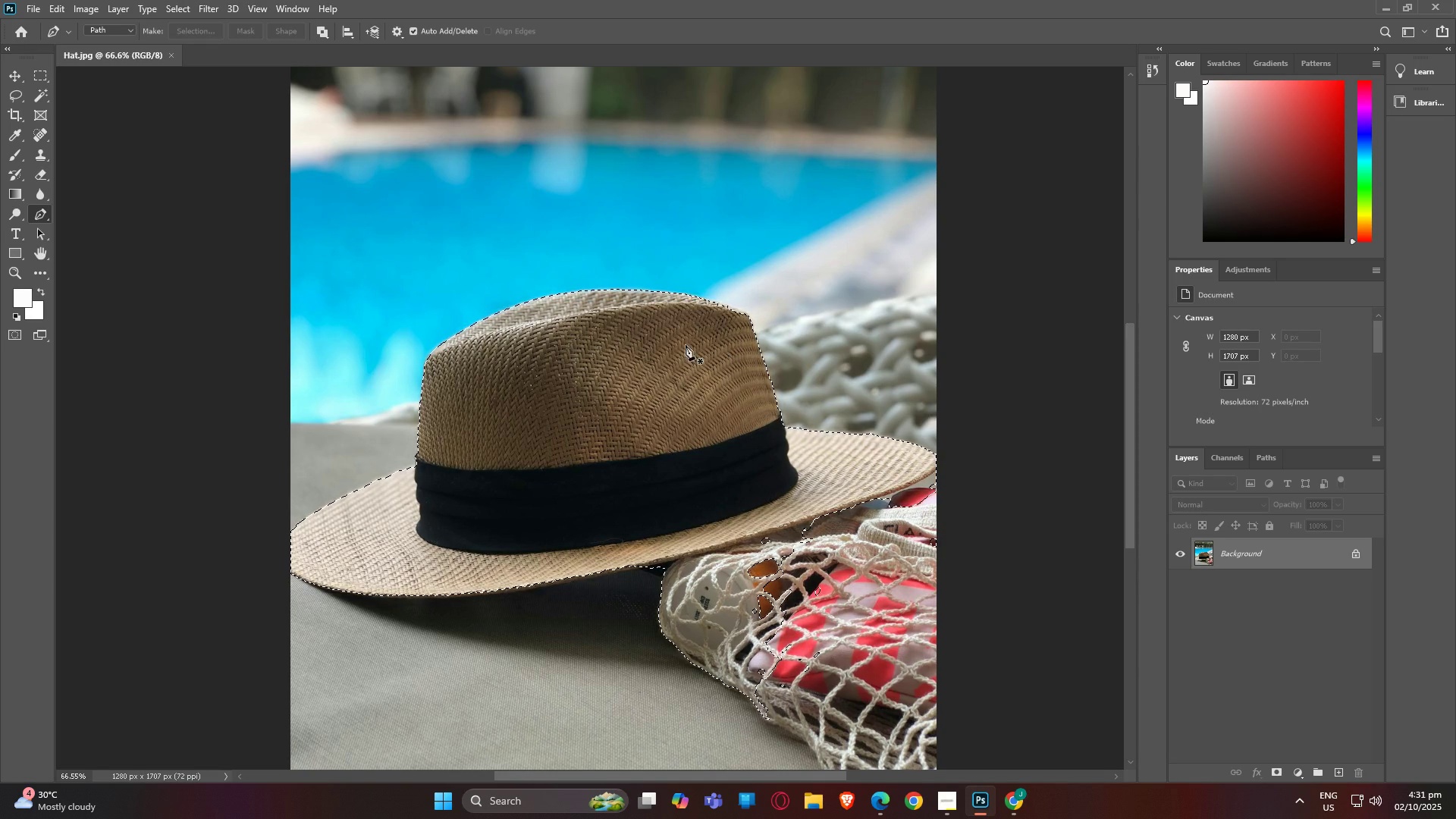 
left_click([180, 11])
 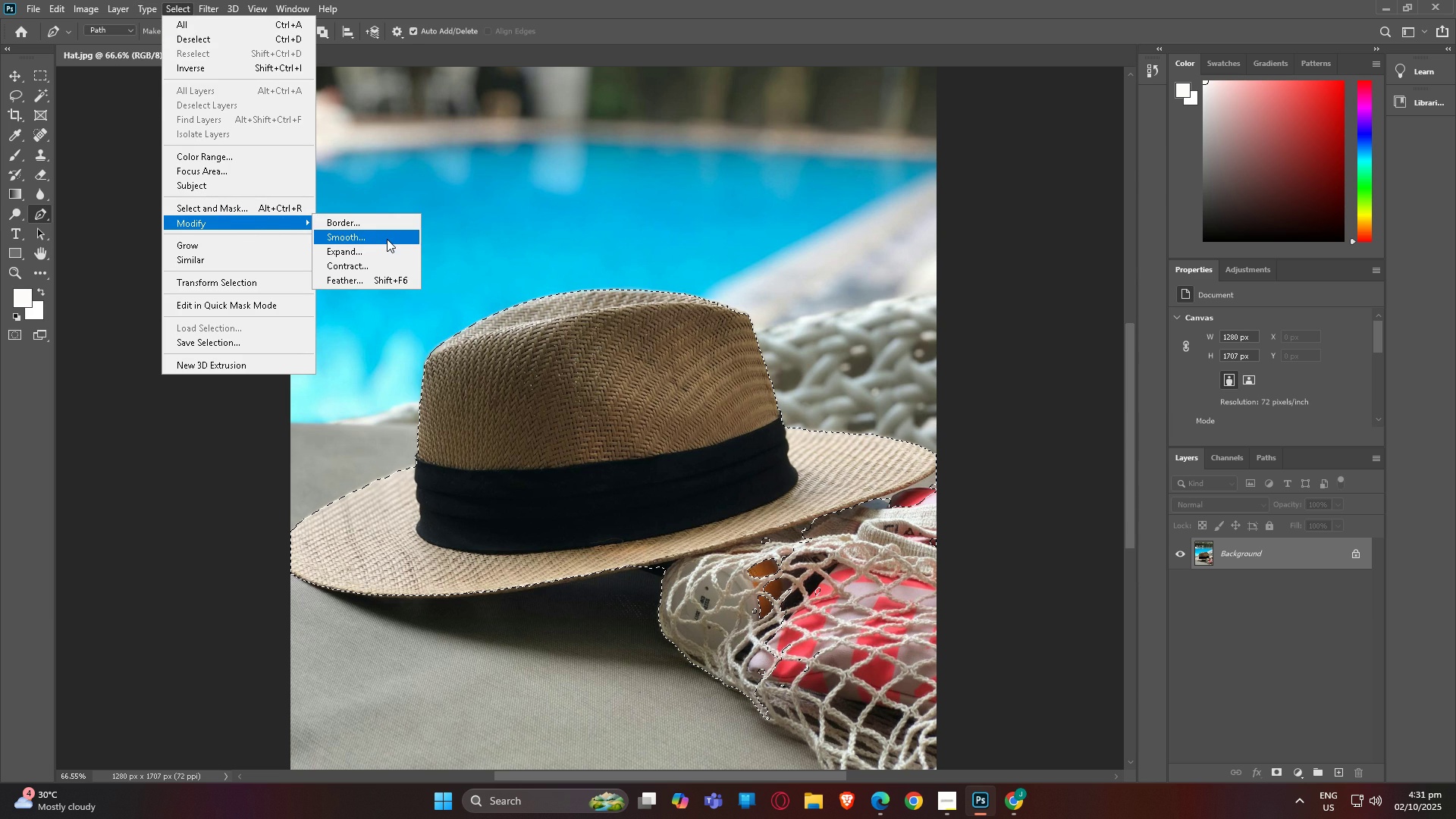 
left_click([372, 251])
 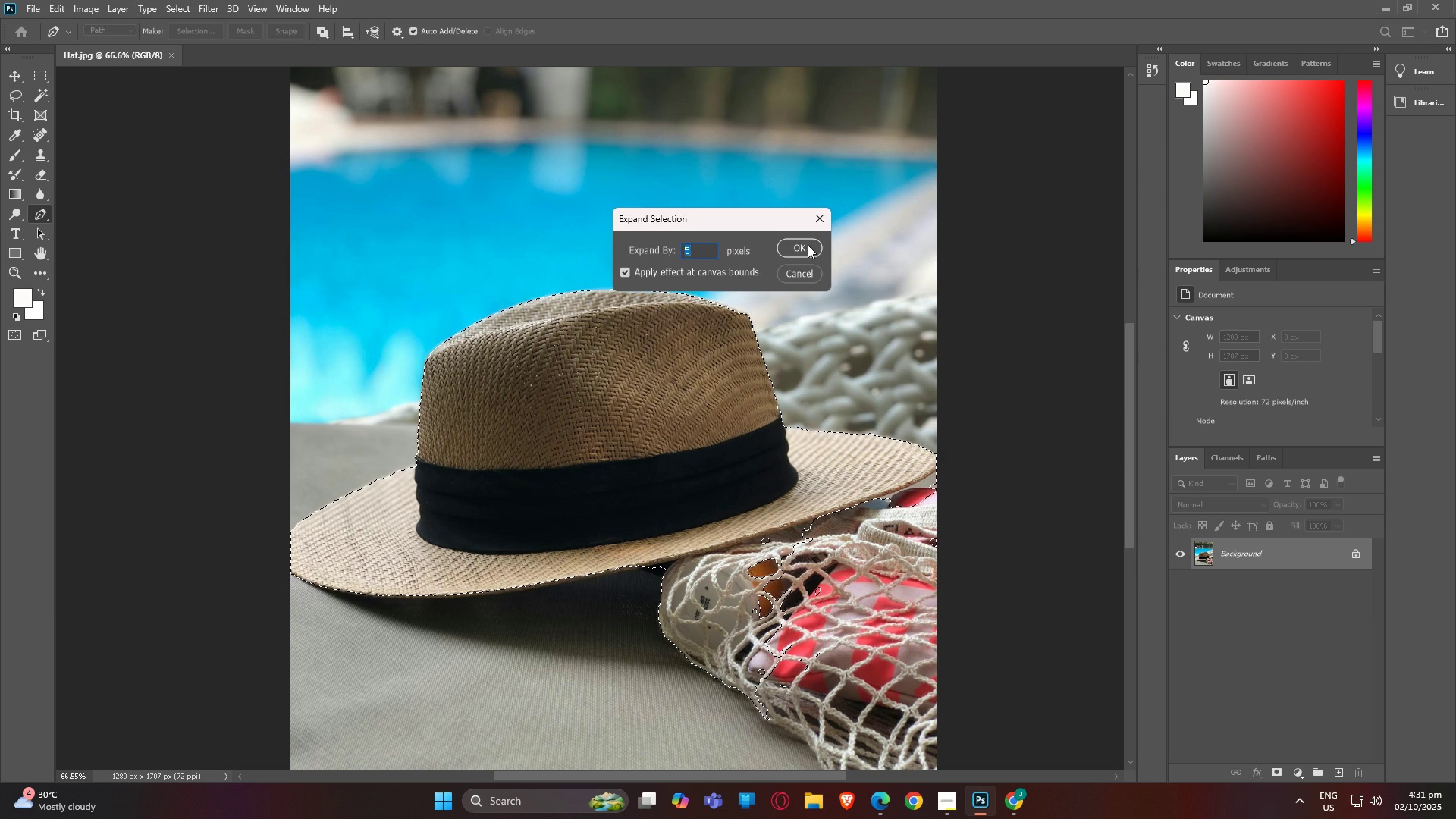 
left_click([808, 245])
 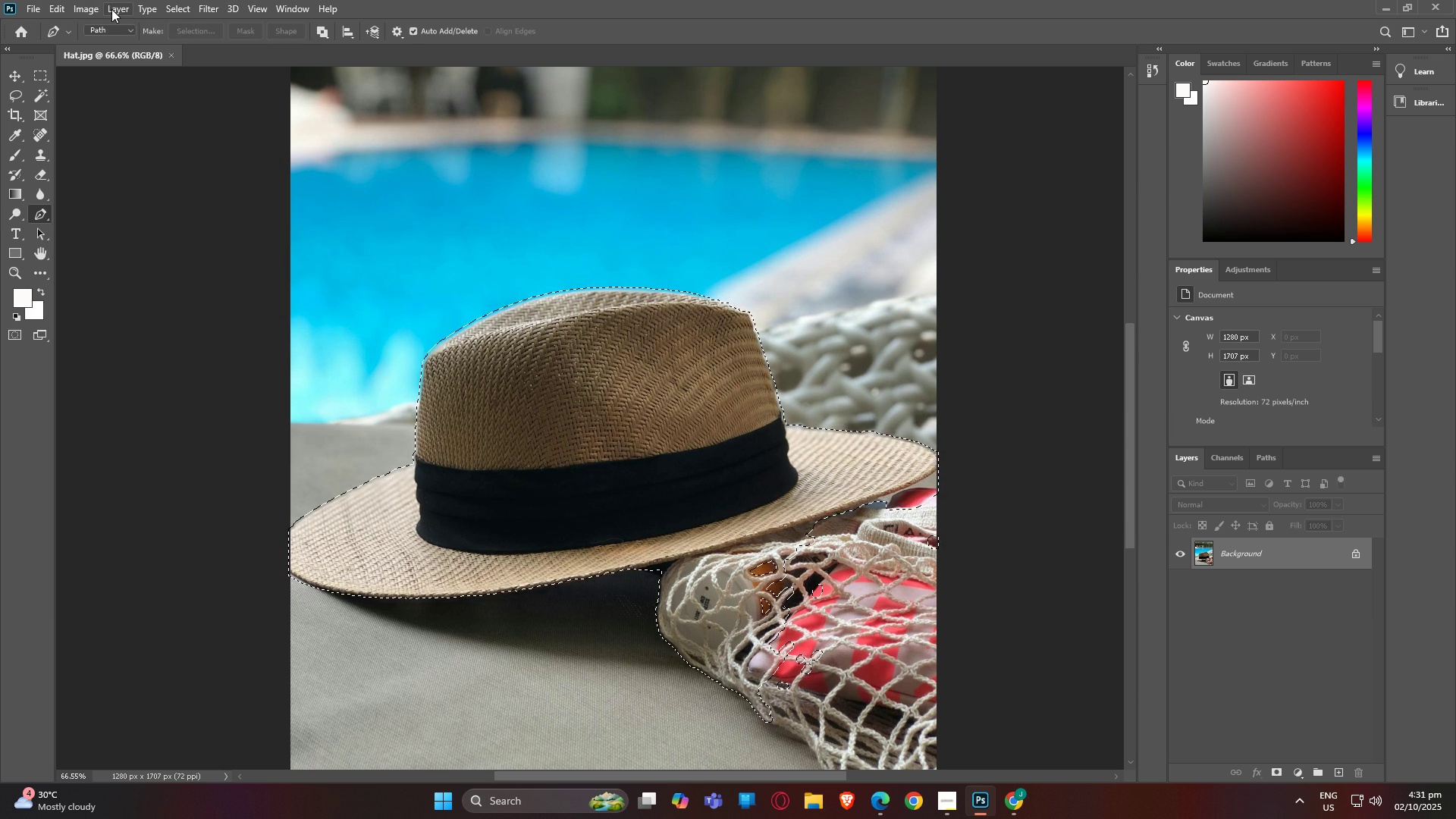 
wait(7.81)
 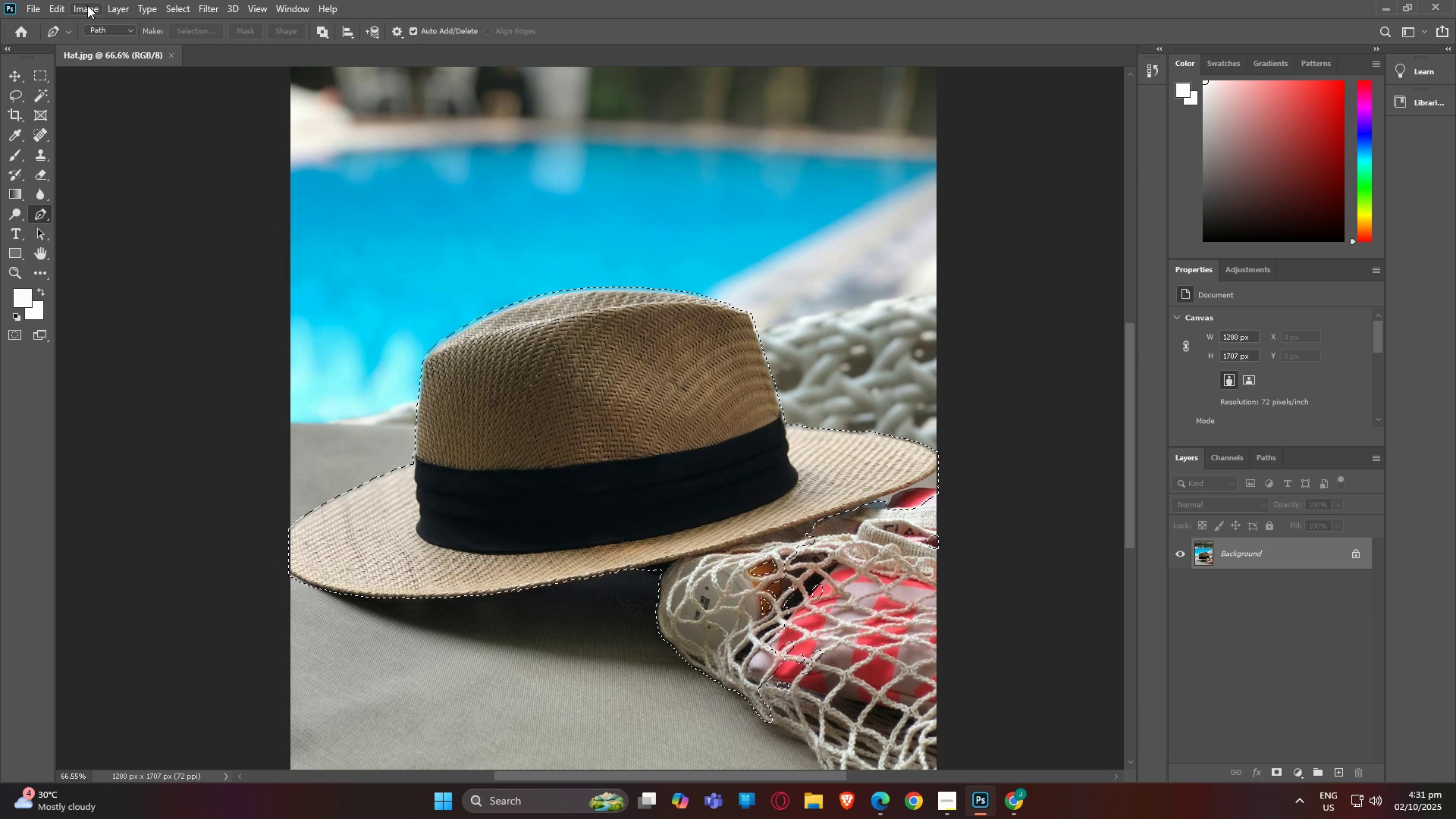 
left_click([173, 8])
 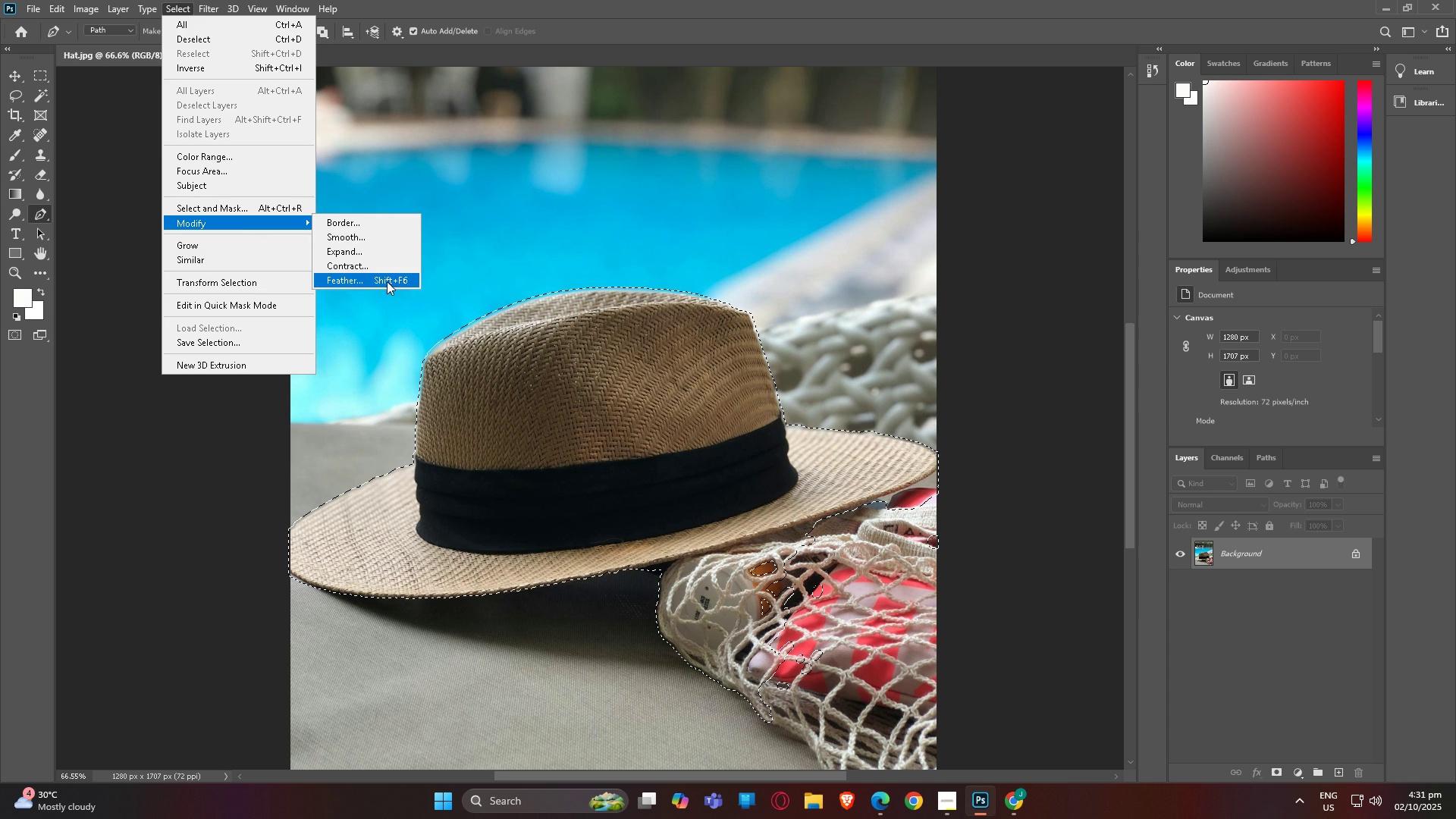 
left_click([362, 247])
 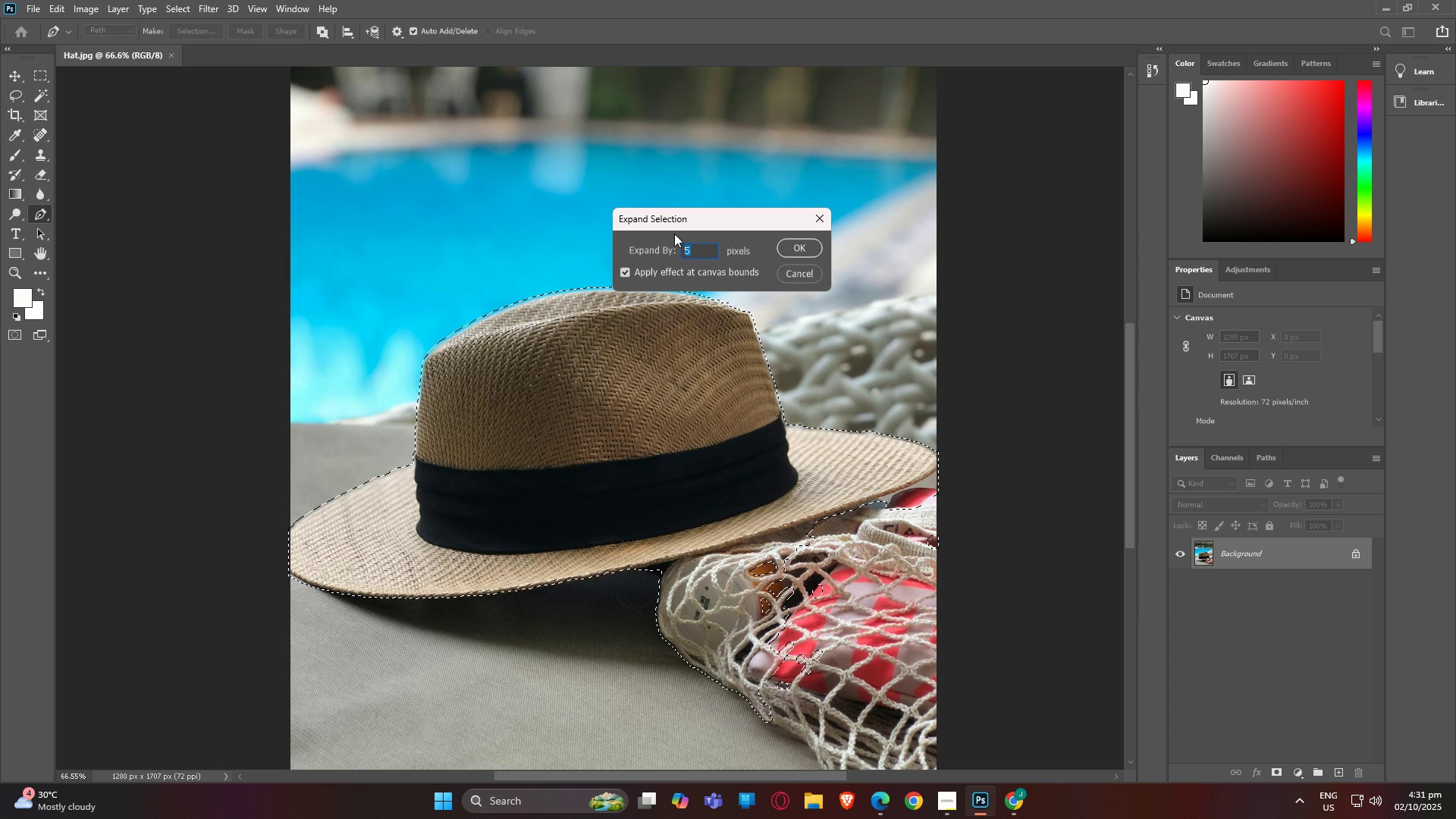 
key(Backspace)
 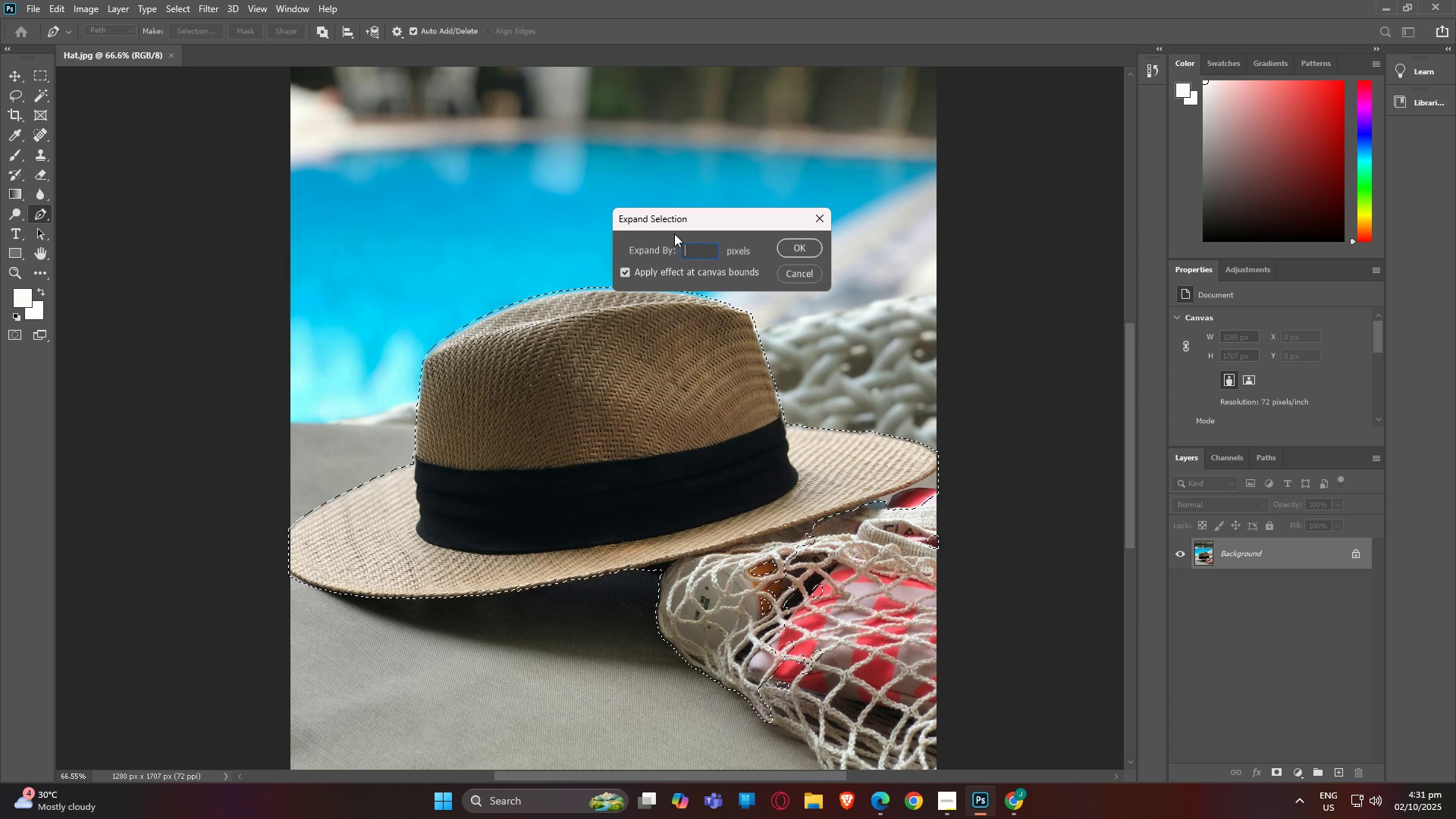 
key(2)
 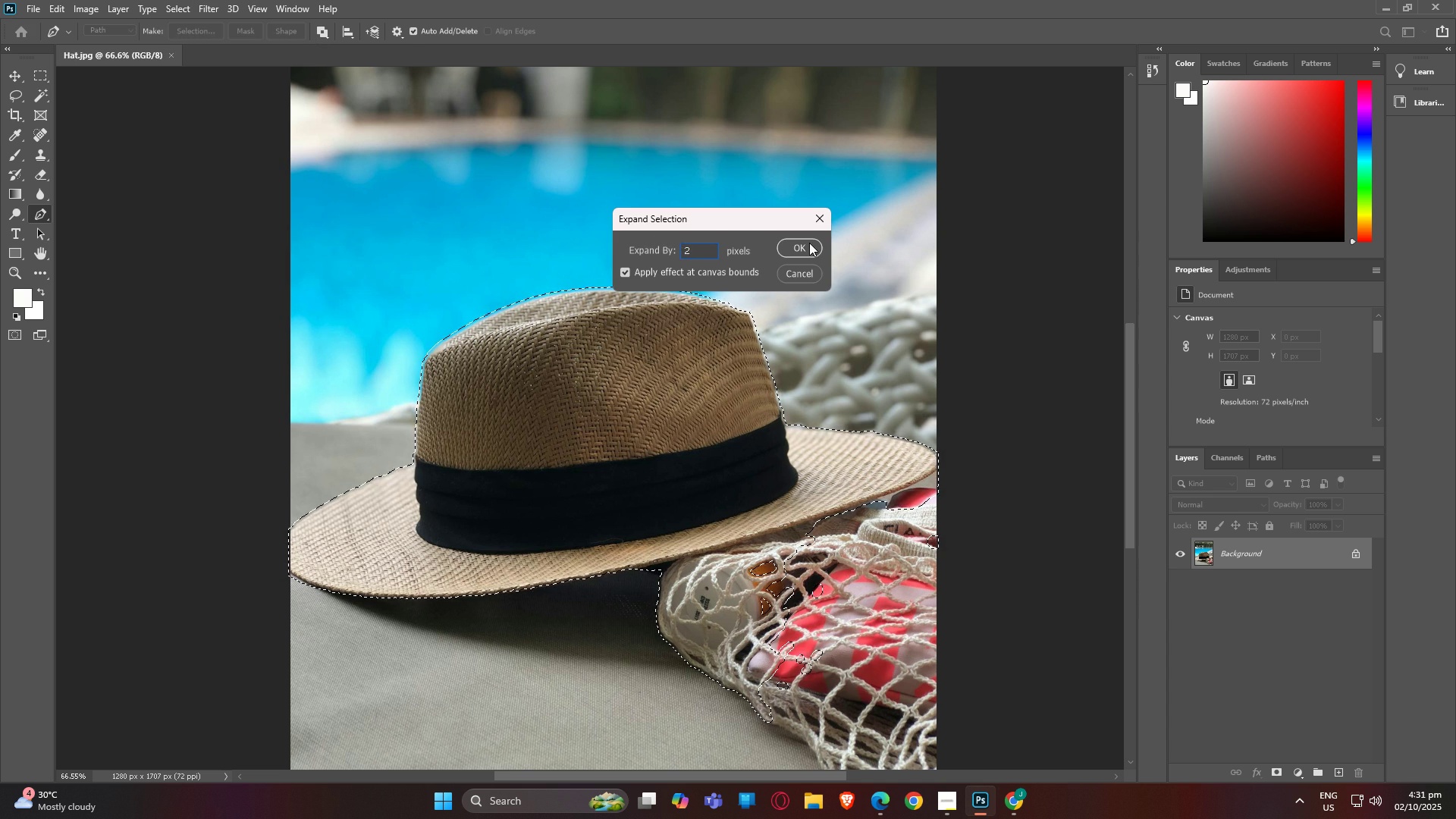 
left_click([809, 243])
 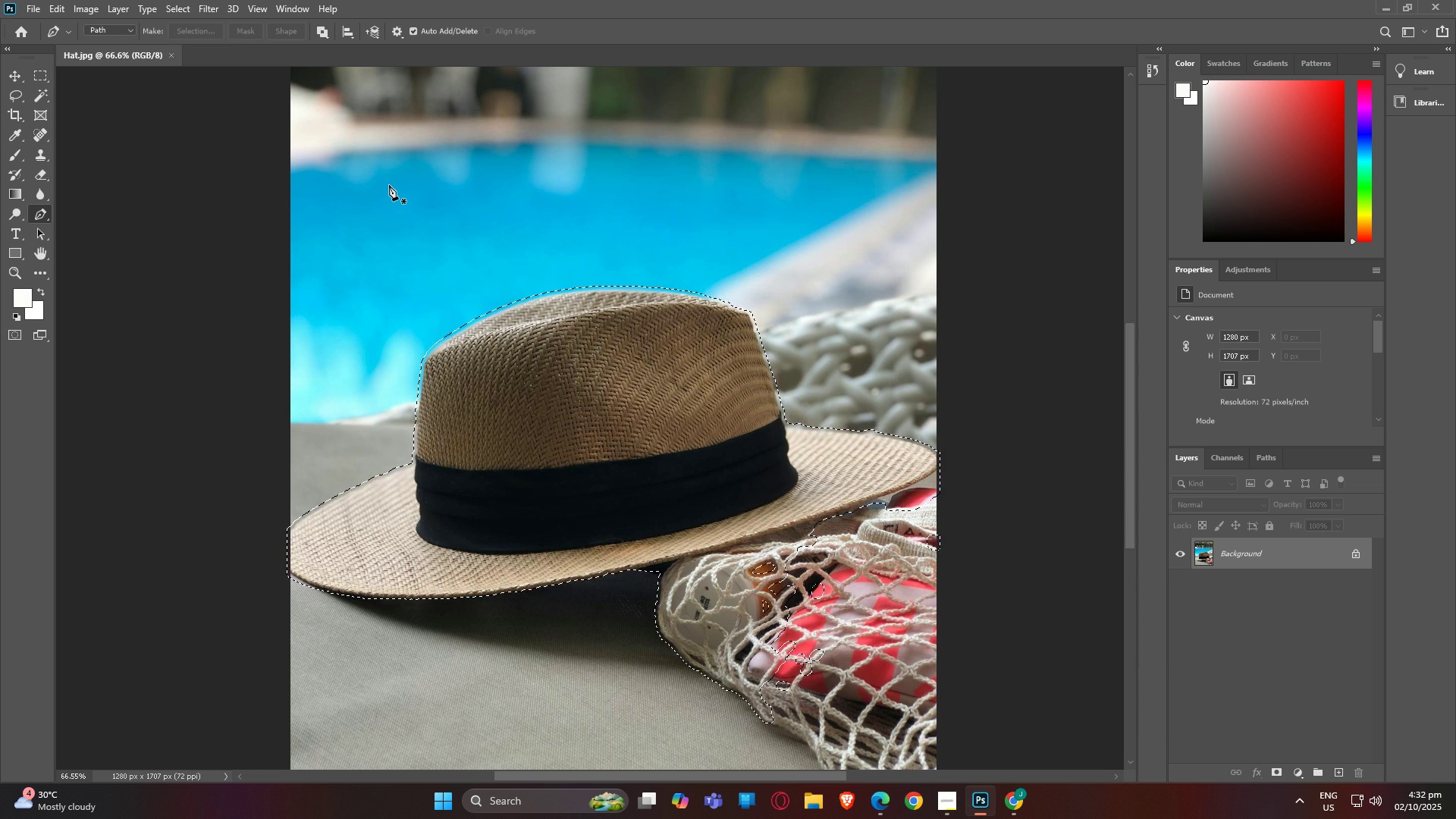 
wait(21.76)
 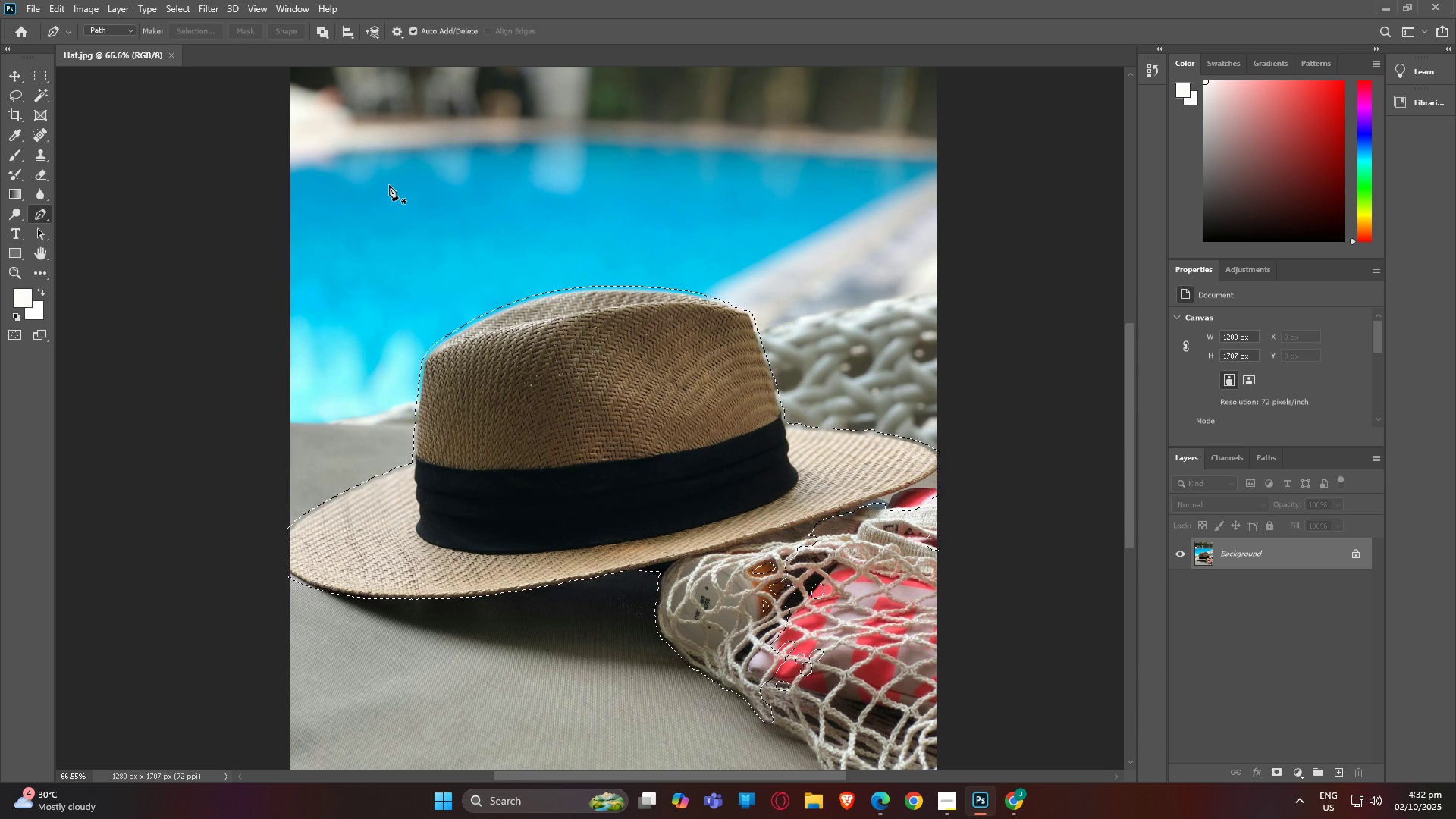 
left_click([118, 8])
 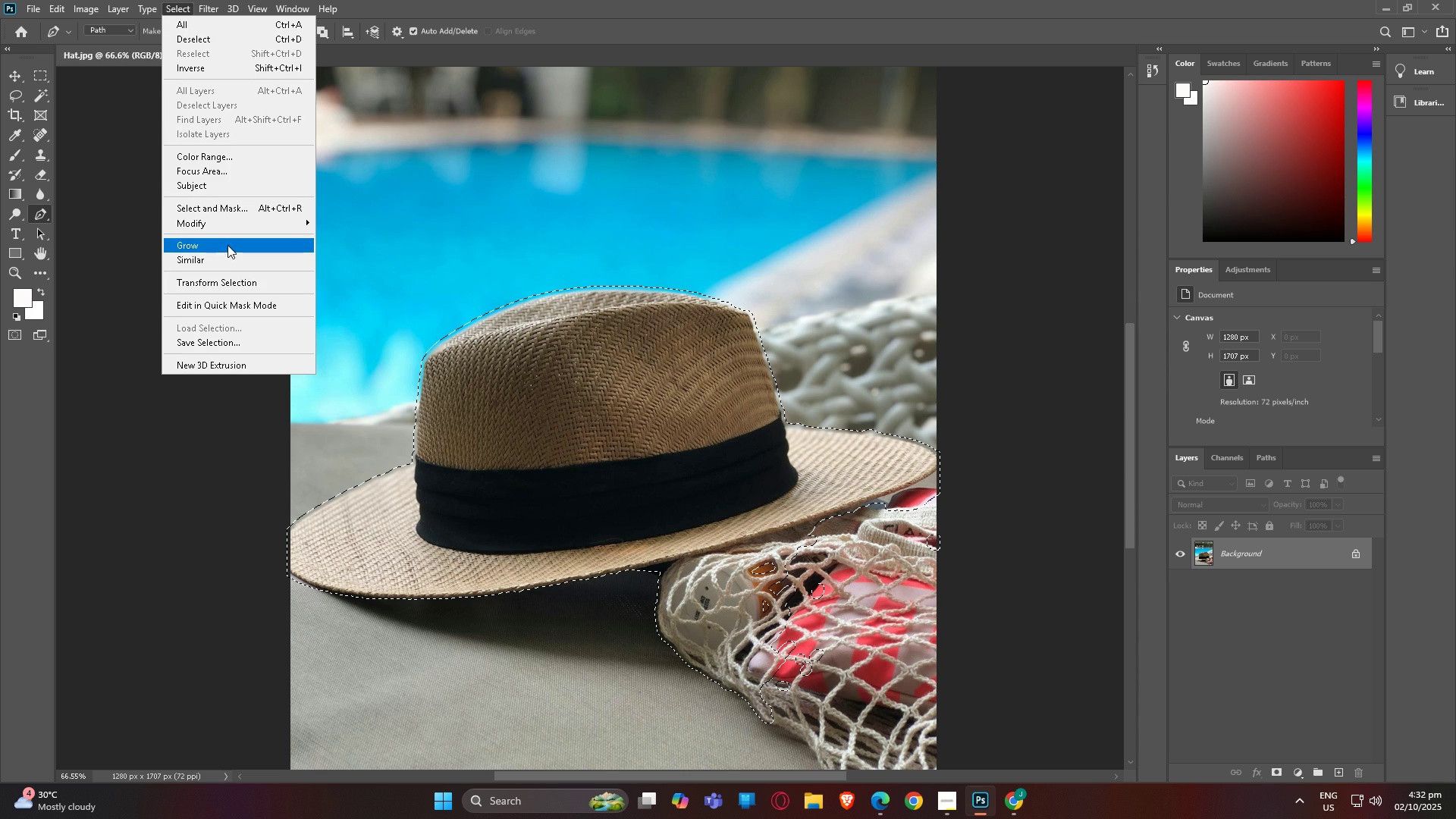 
left_click([228, 228])
 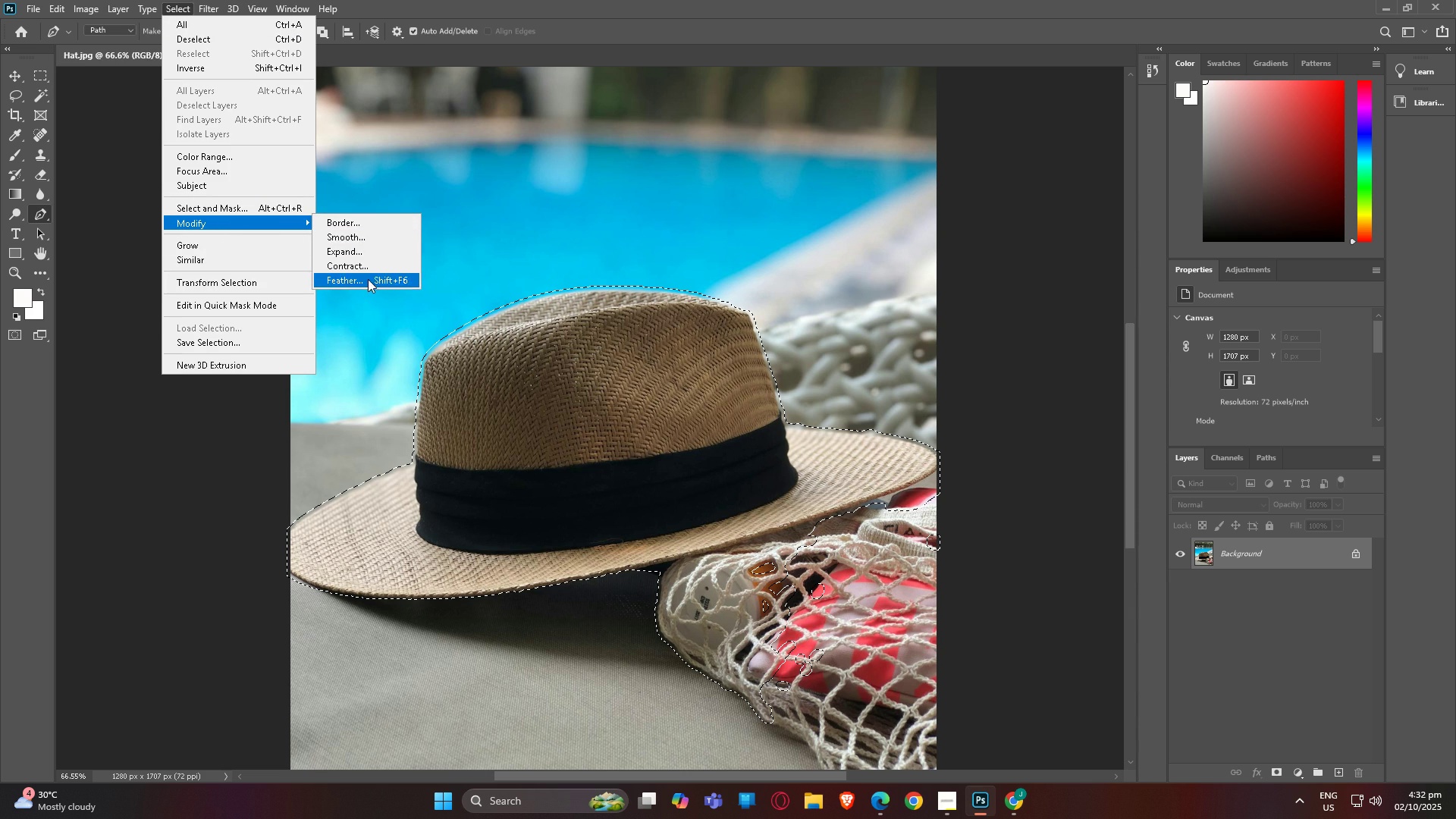 
left_click([369, 281])
 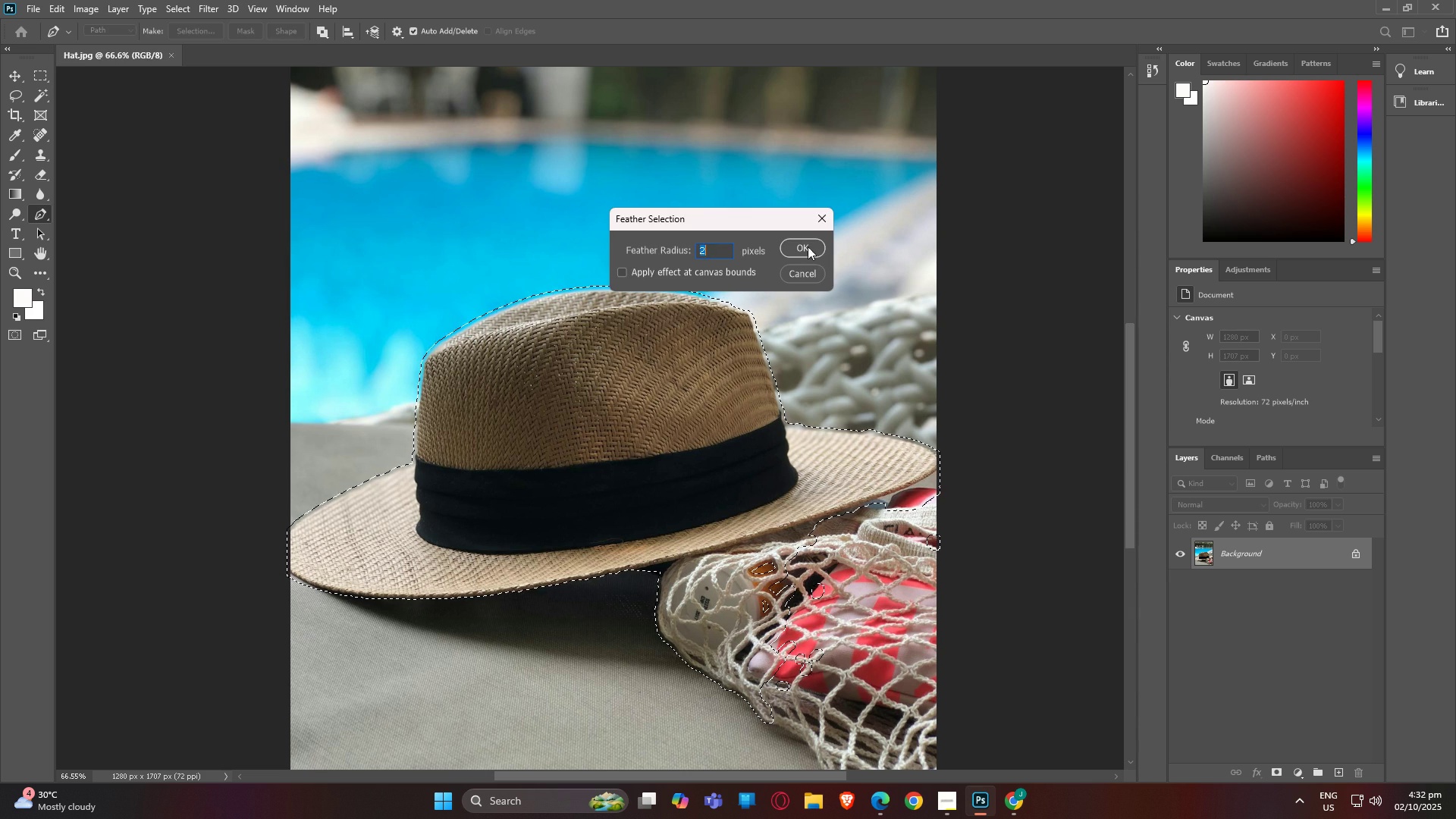 
left_click([805, 247])